 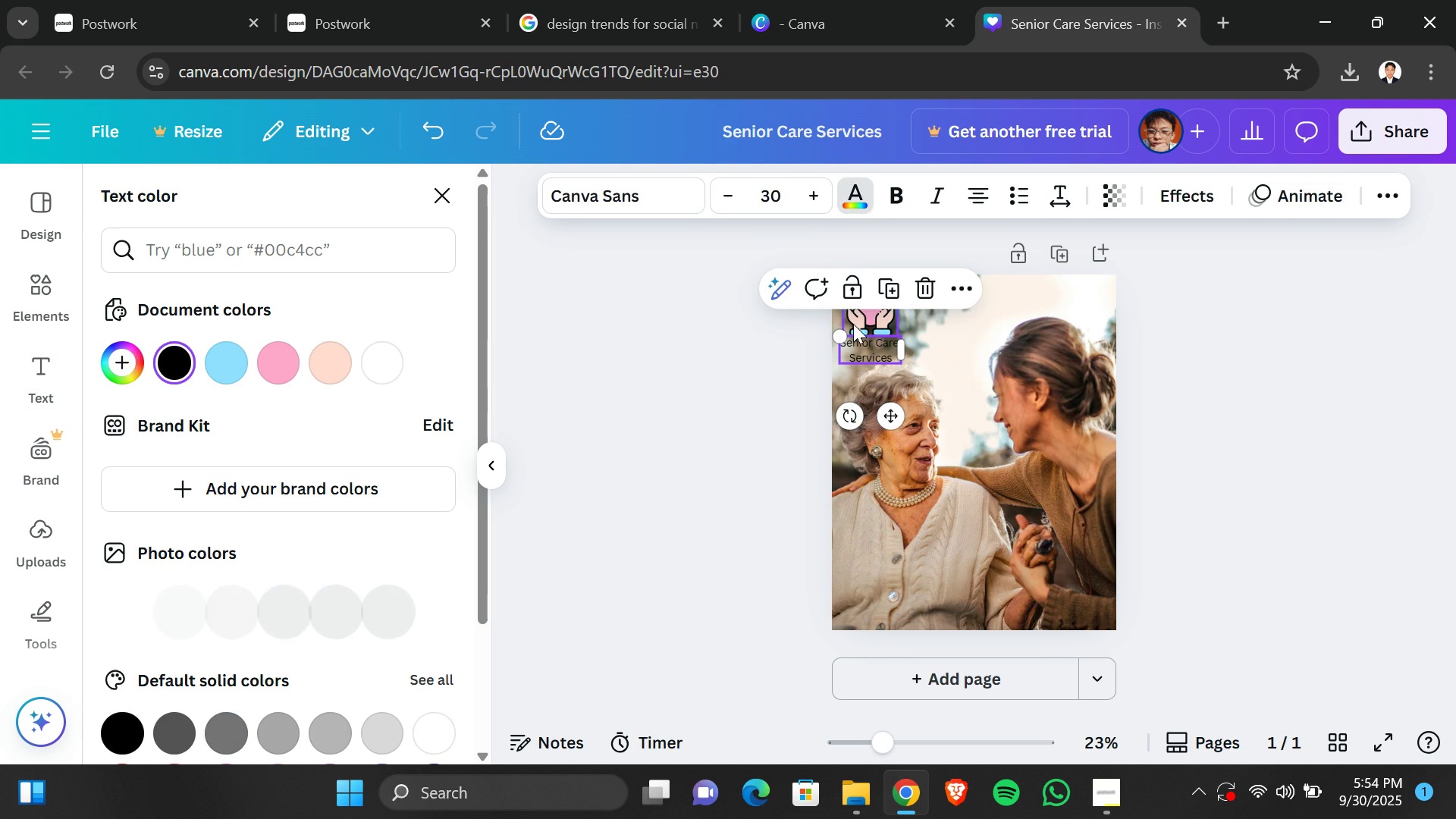 
left_click([391, 379])
 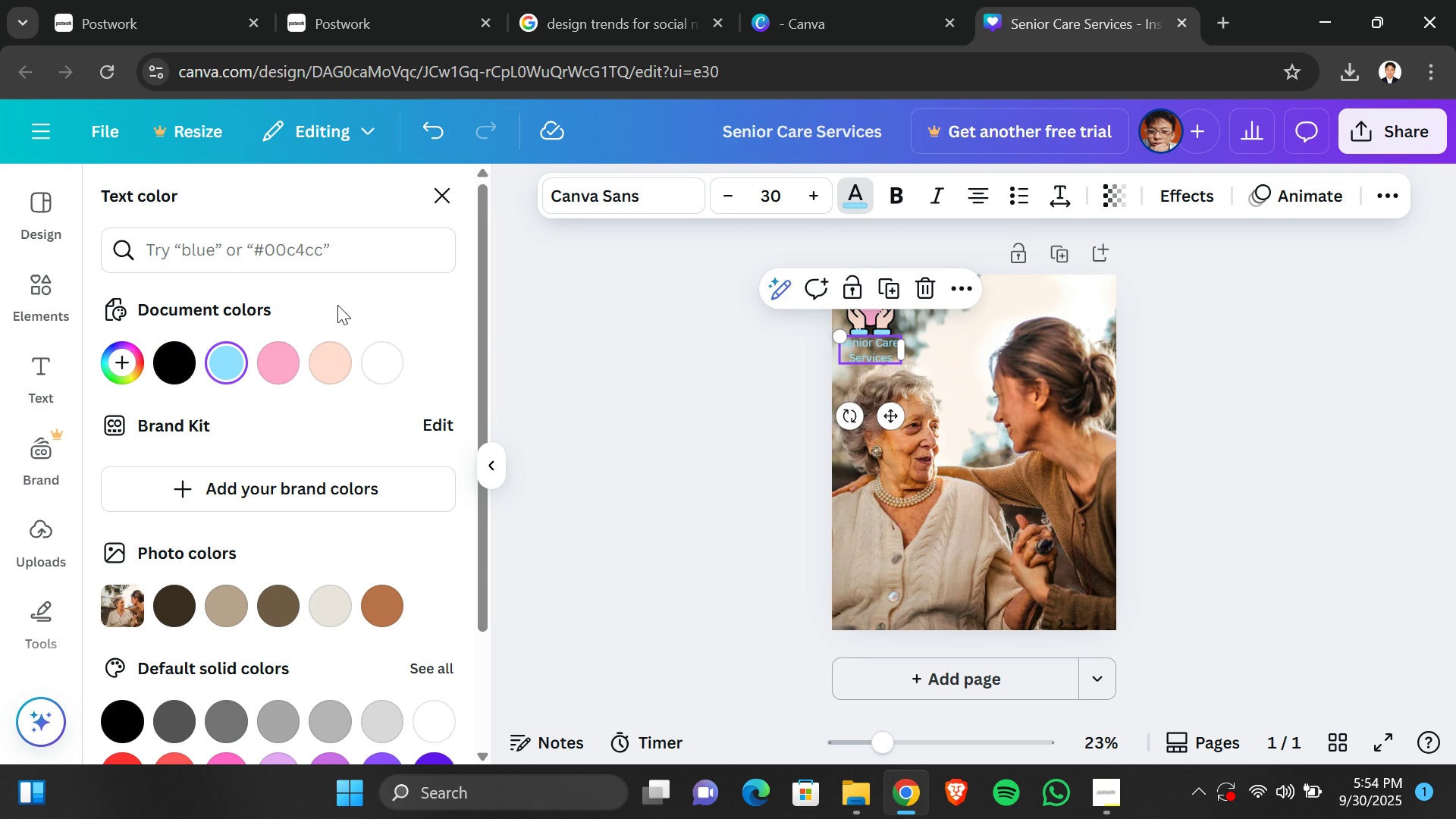 
wait(5.6)
 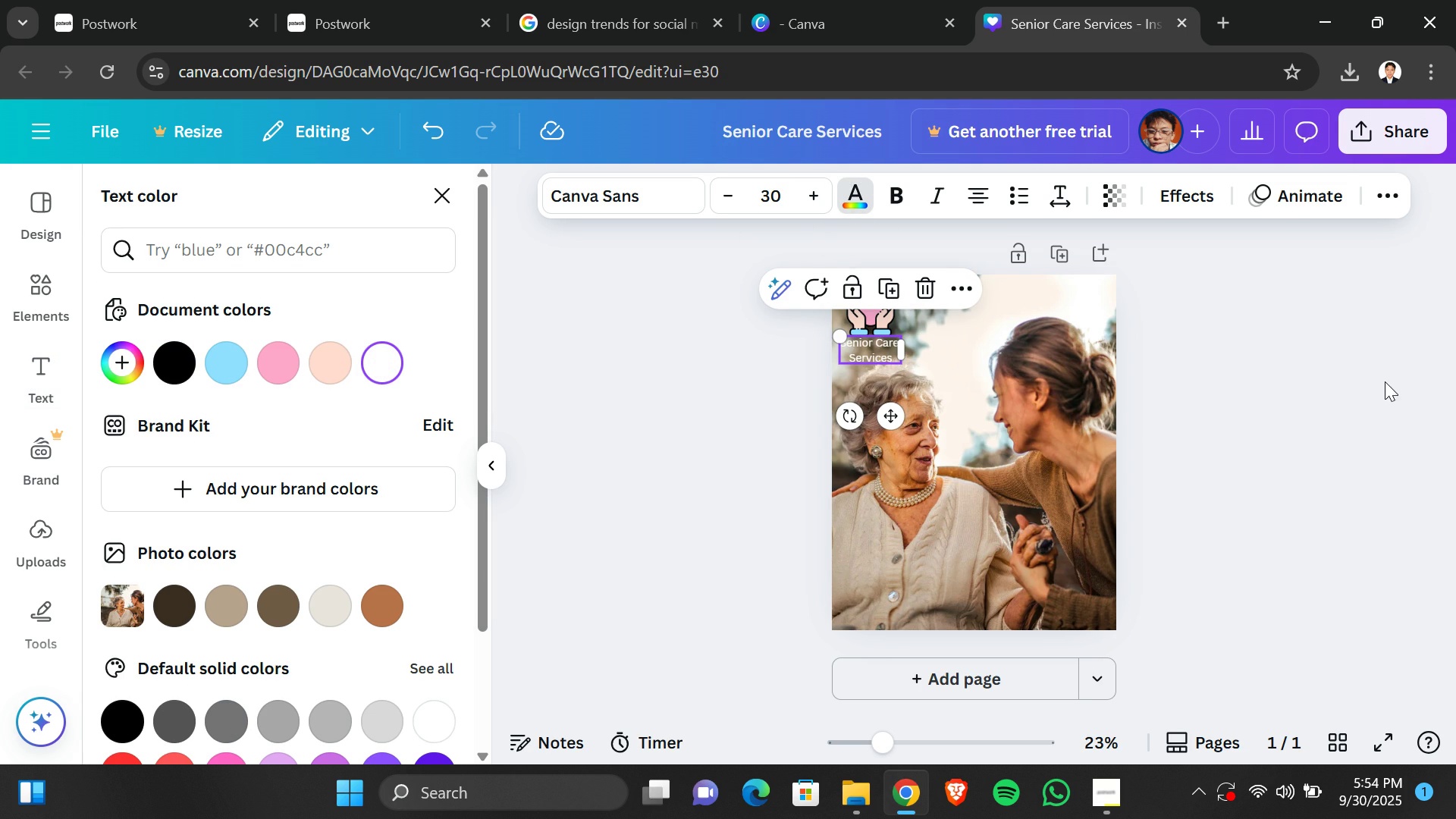 
left_click([632, 194])
 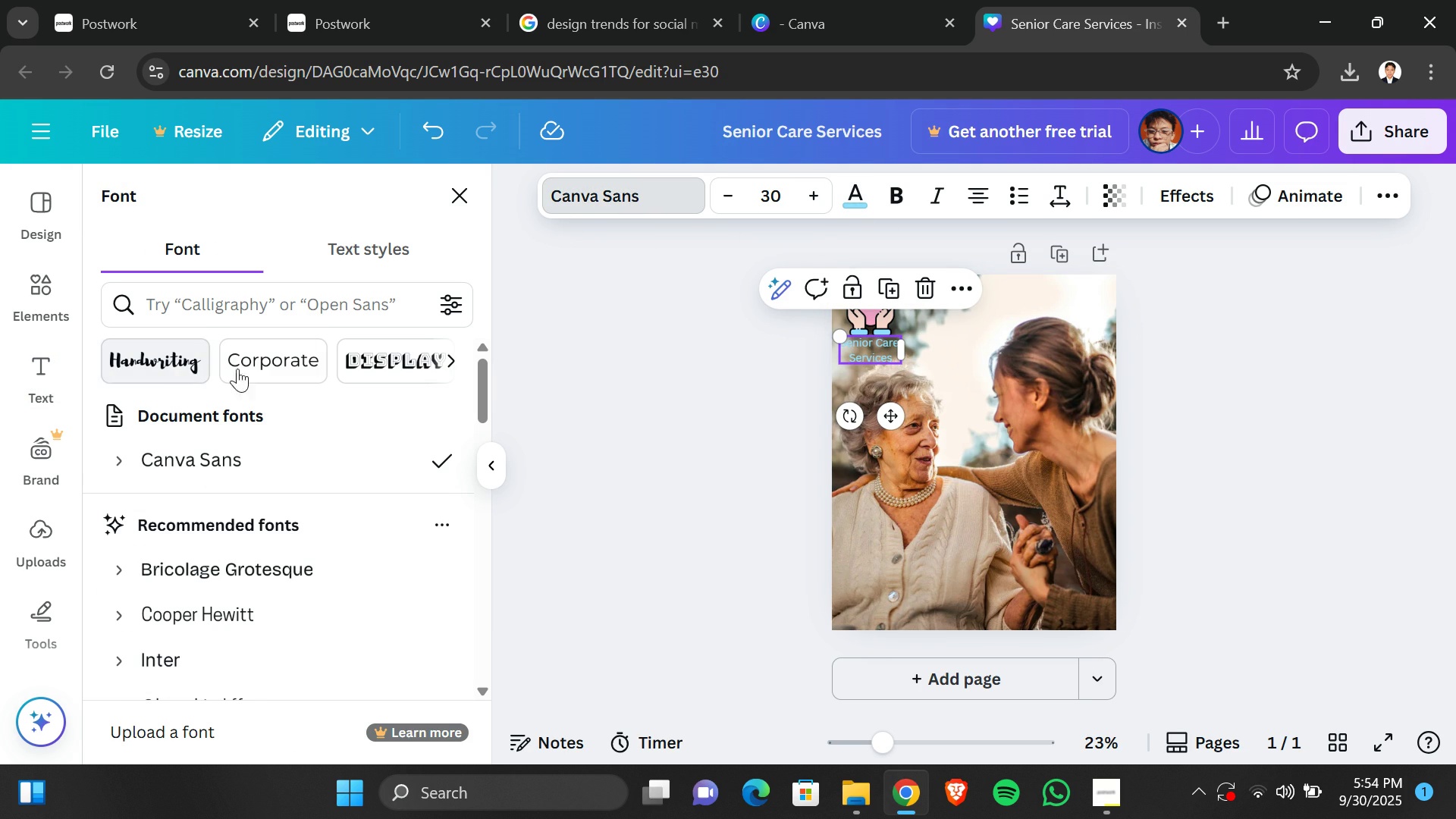 
scroll: coordinate [289, 437], scroll_direction: down, amount: 10.0
 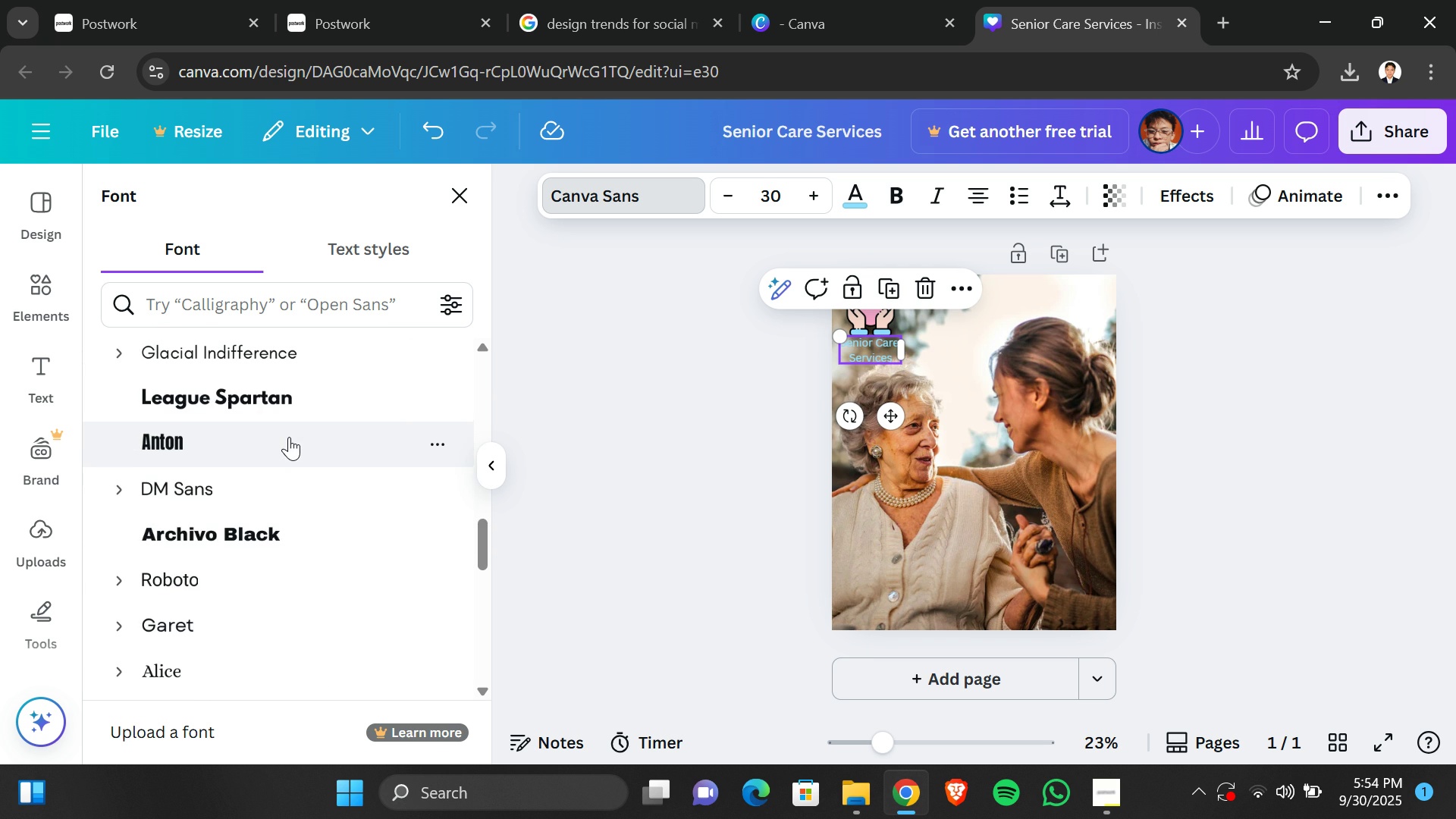 
scroll: coordinate [289, 437], scroll_direction: up, amount: 1.0
 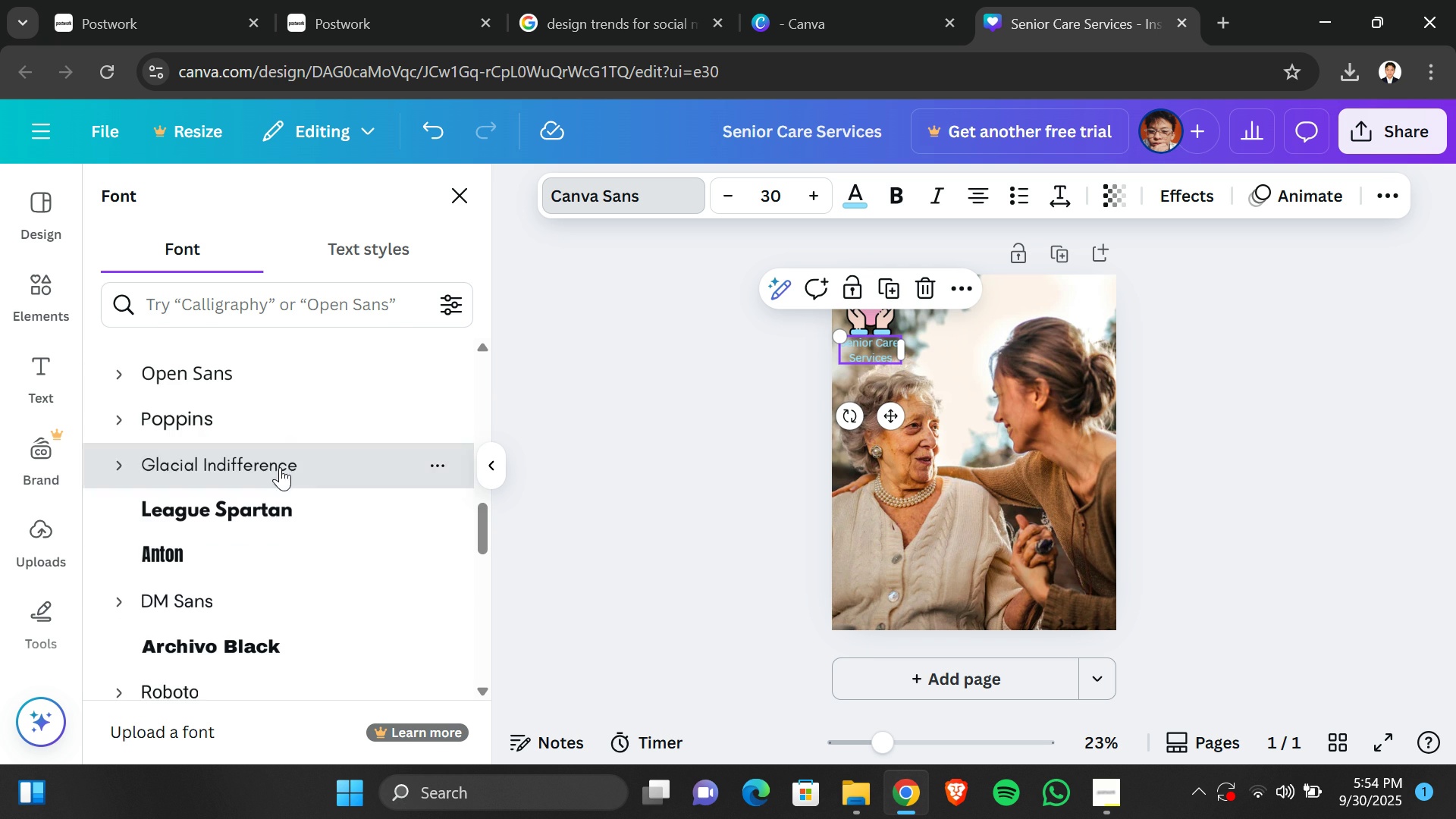 
left_click([280, 467])